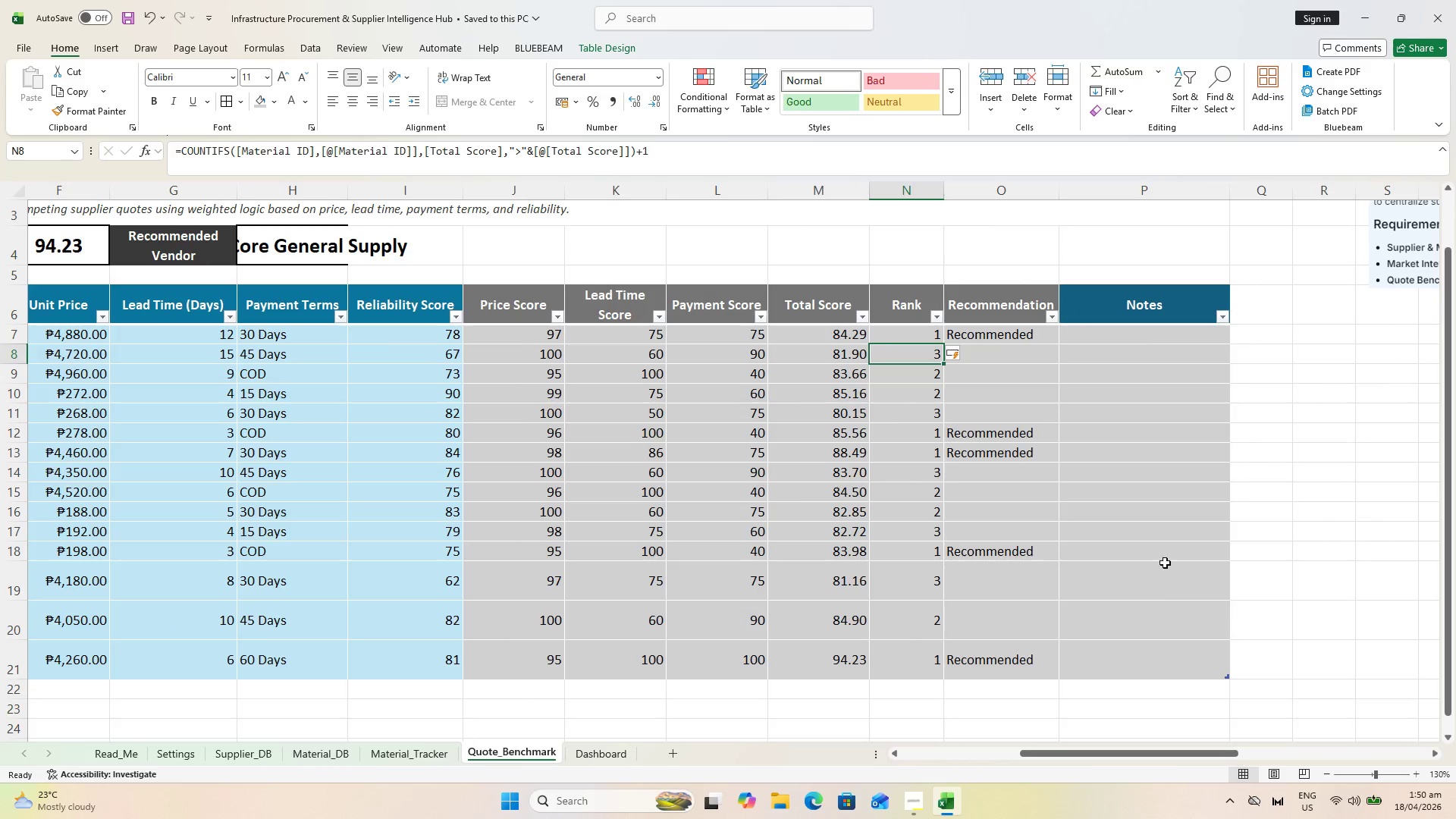 
left_click([1010, 333])
 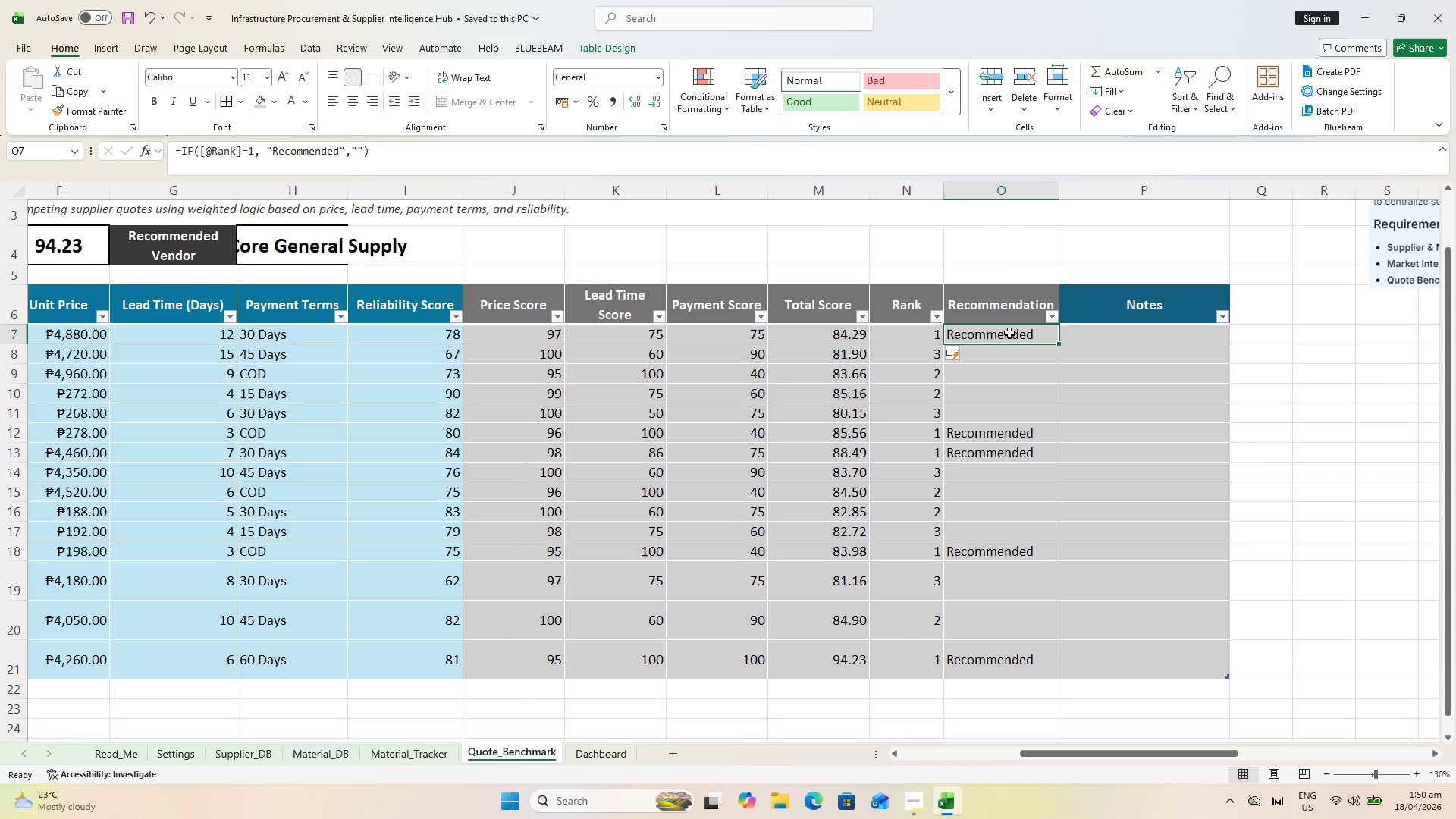 
wait(6.98)
 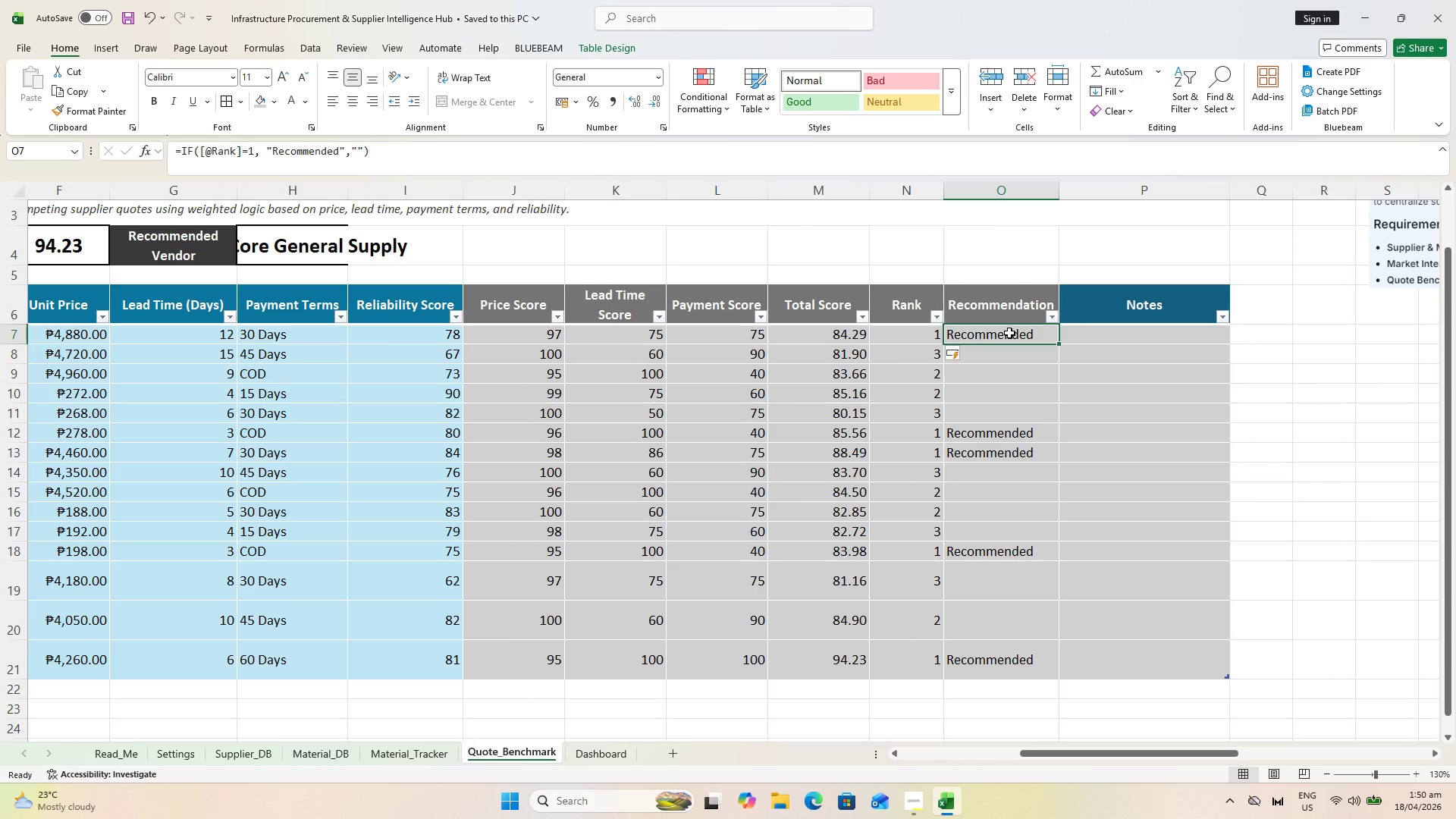 
left_click([807, 337])
 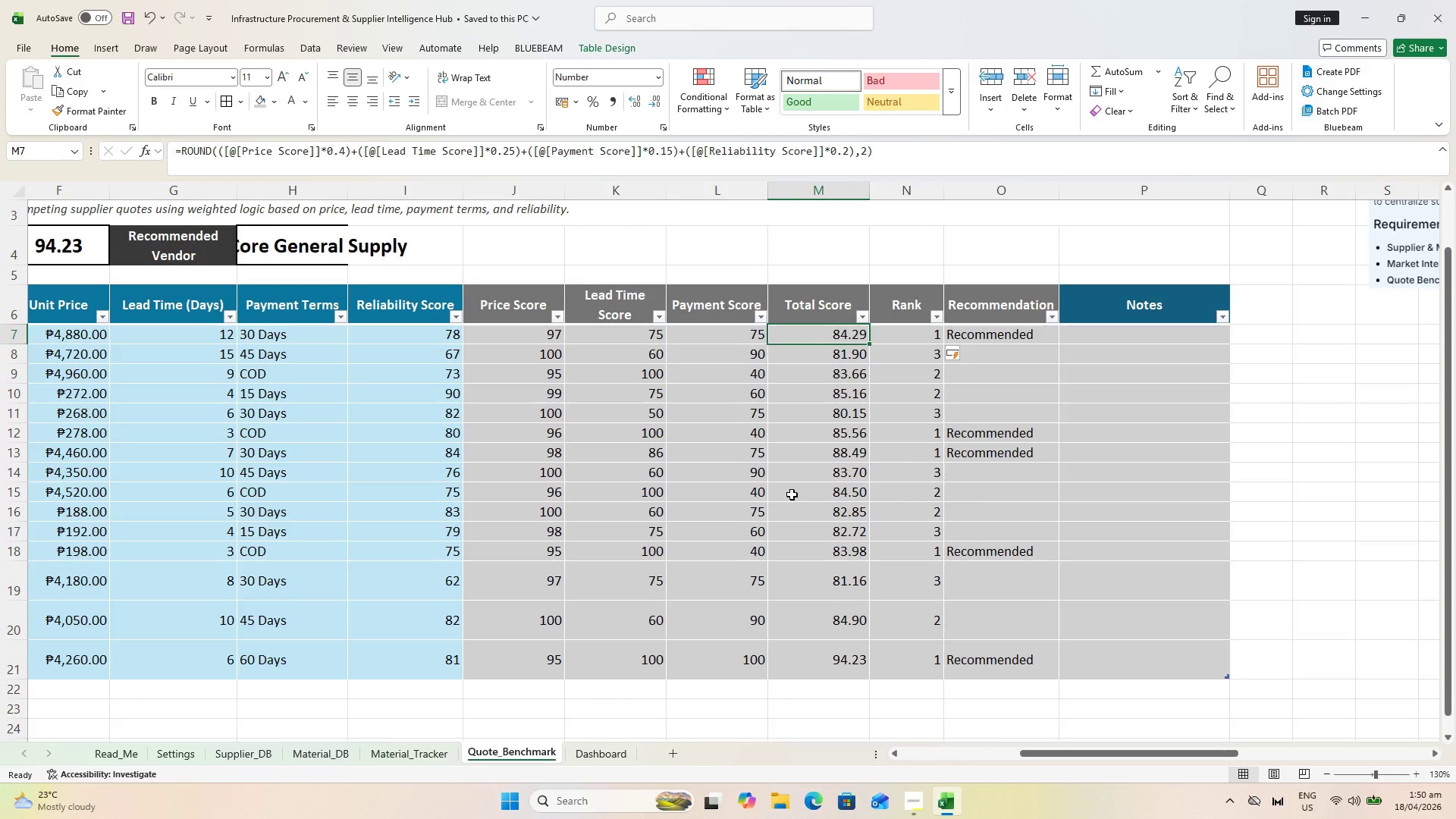 
wait(16.64)
 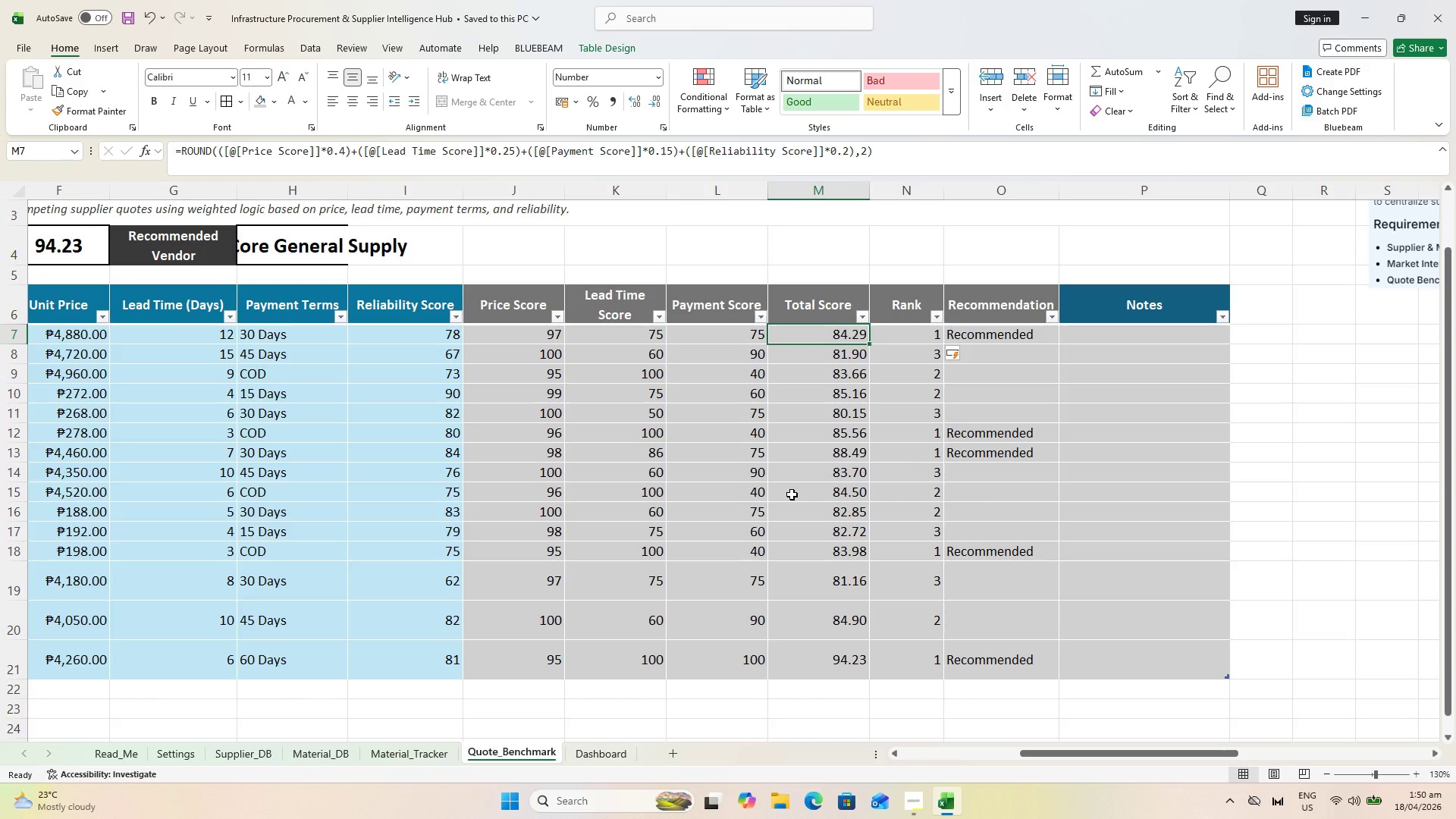 
key(Control+ControlLeft)
 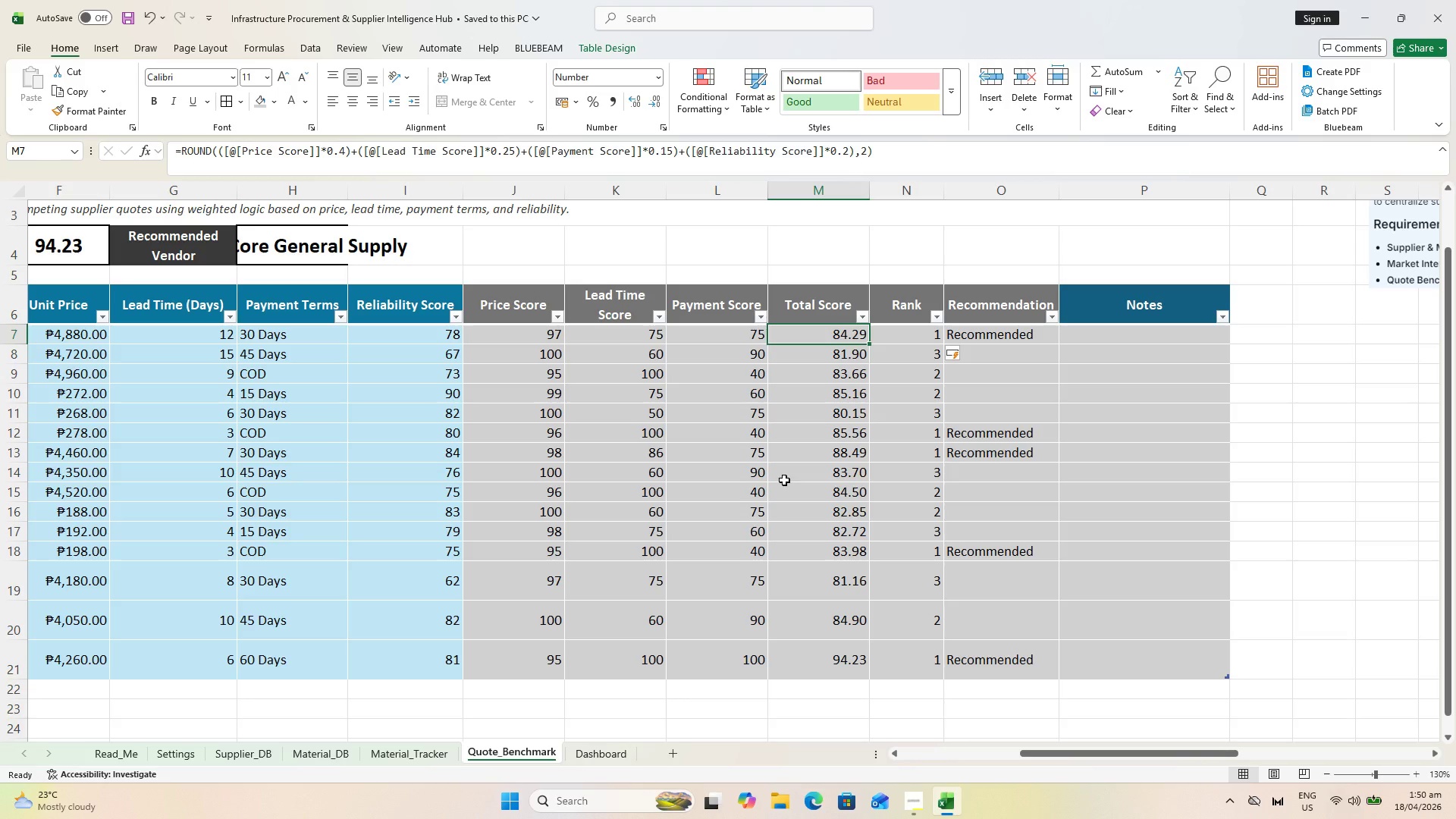 
key(Control+S)
 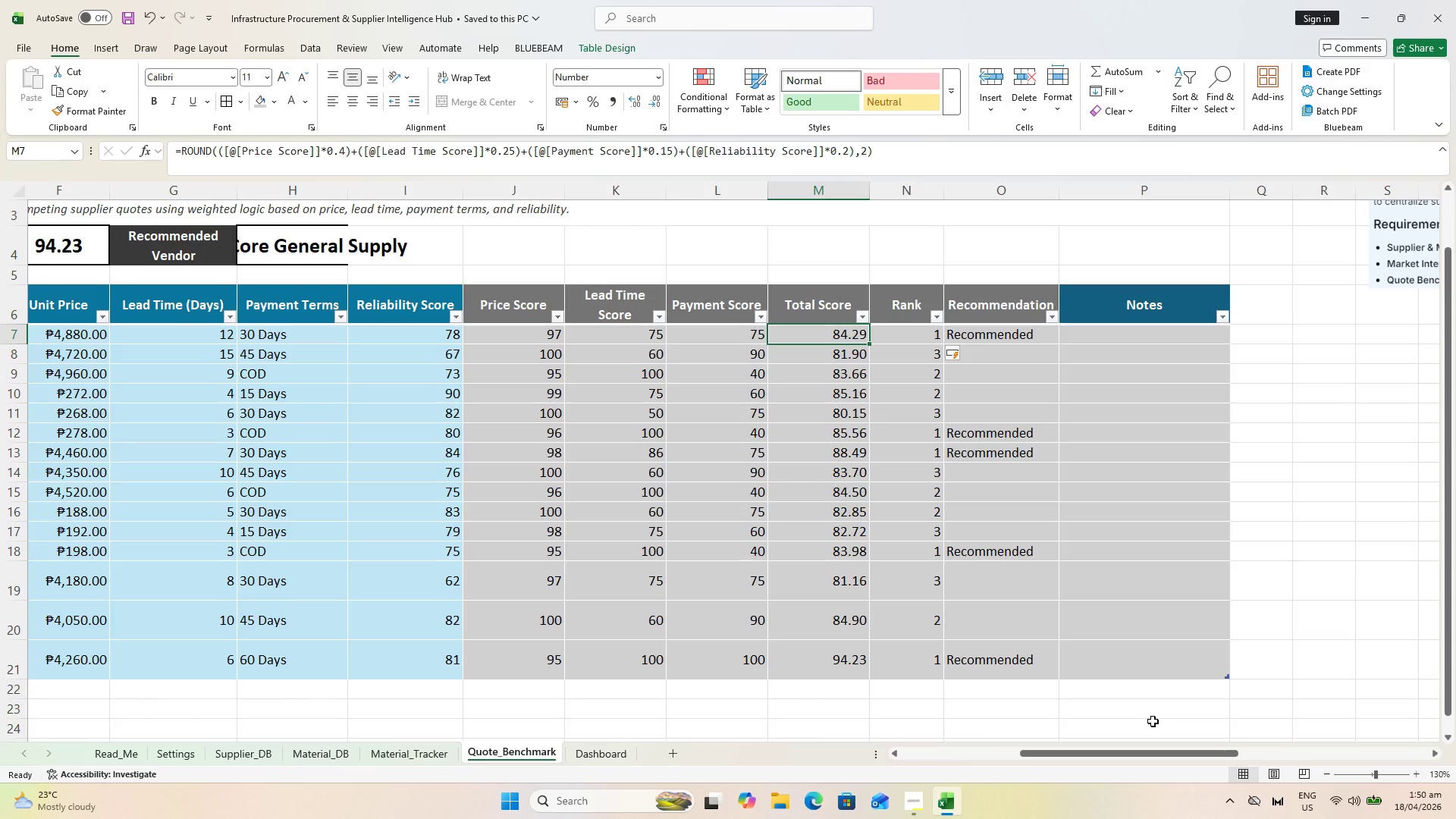 
wait(7.25)
 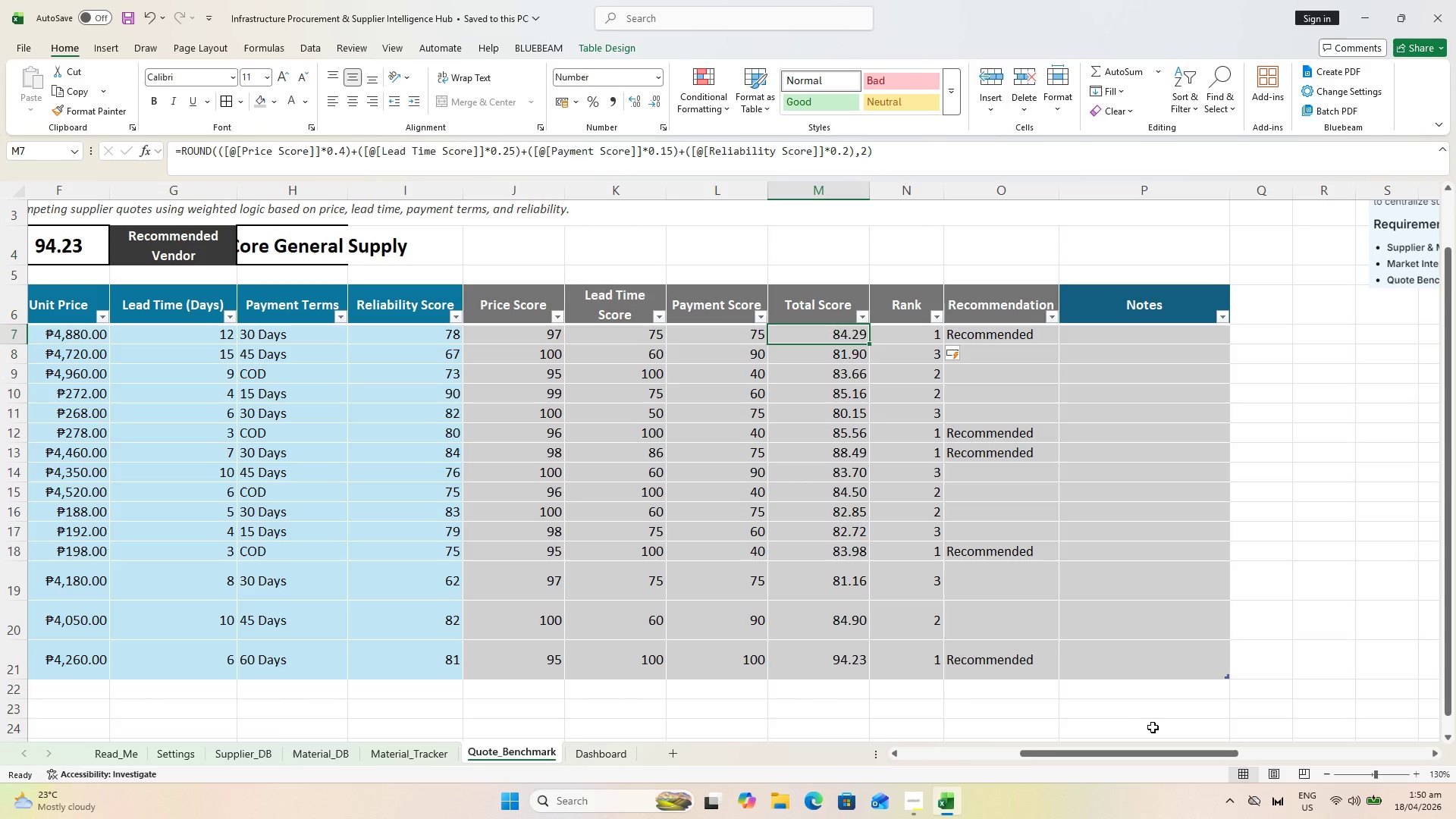 
key(Alt+AltLeft)
 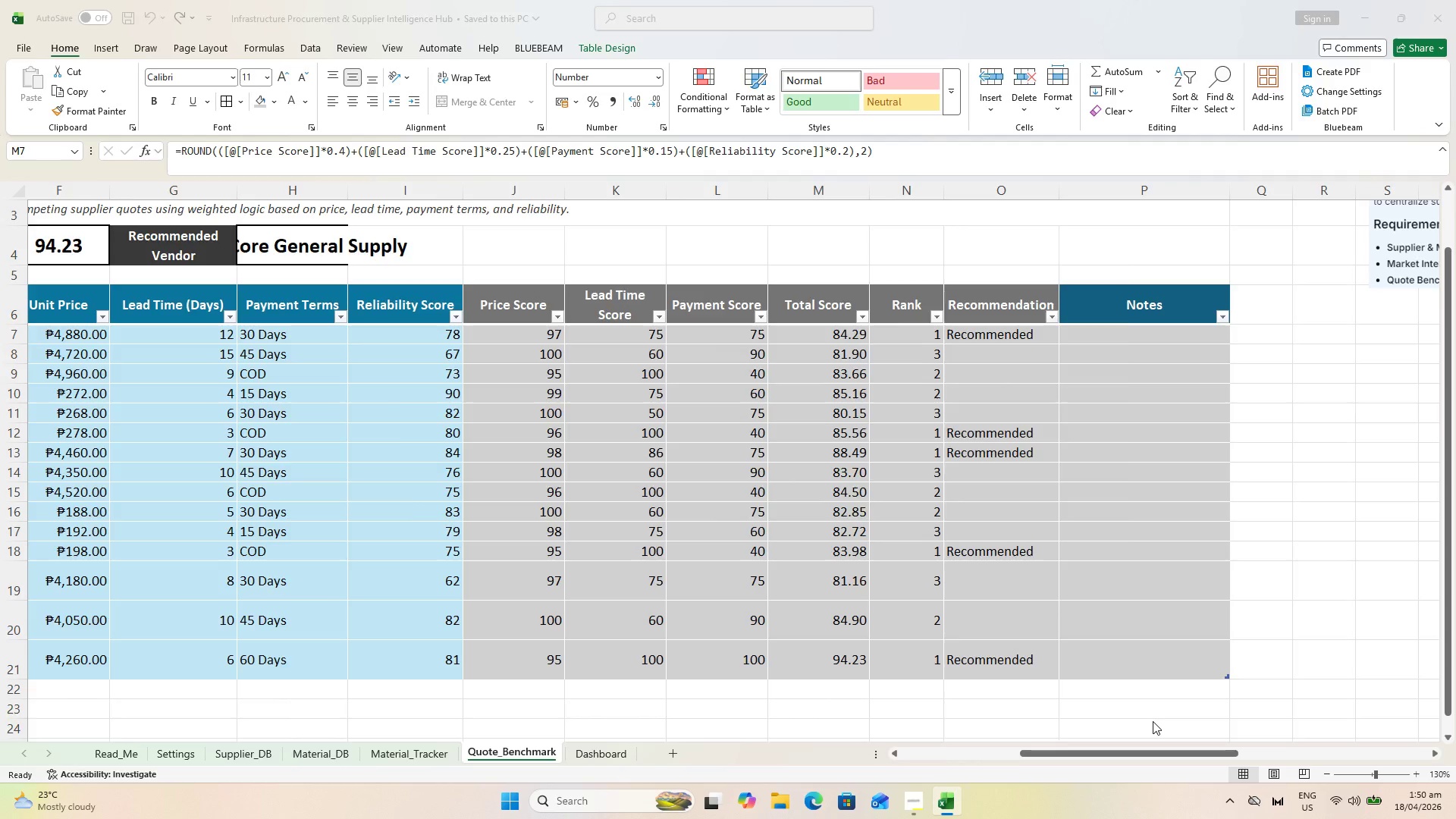 
key(Alt+Tab)